 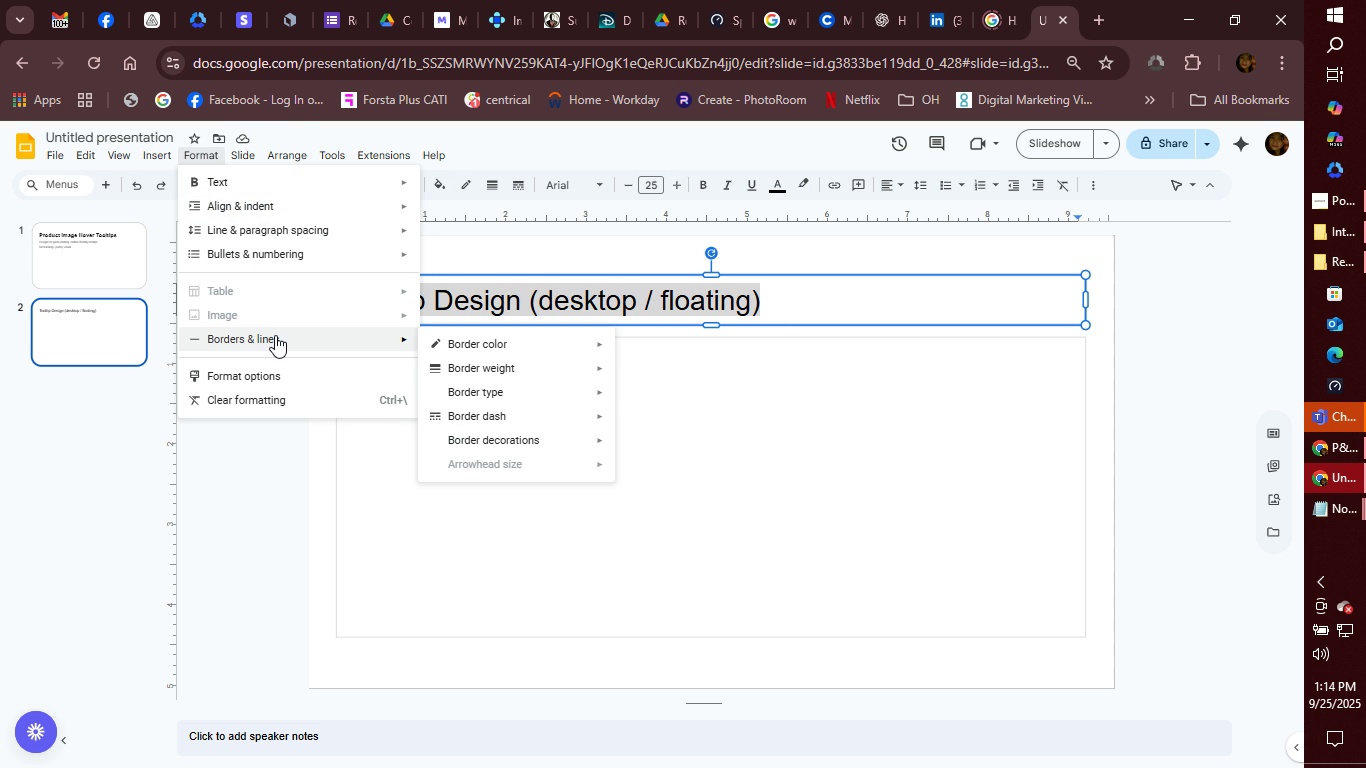 
left_click([266, 376])
 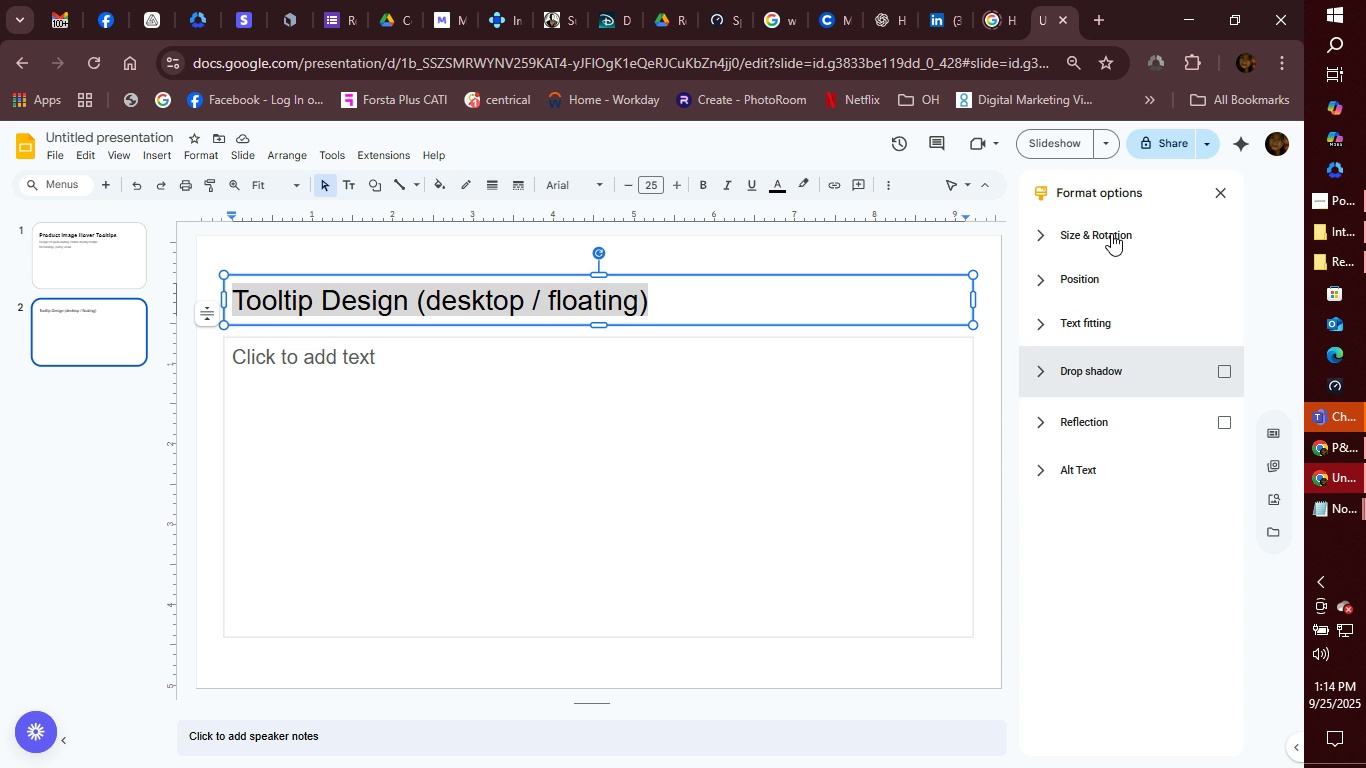 
left_click([1099, 288])
 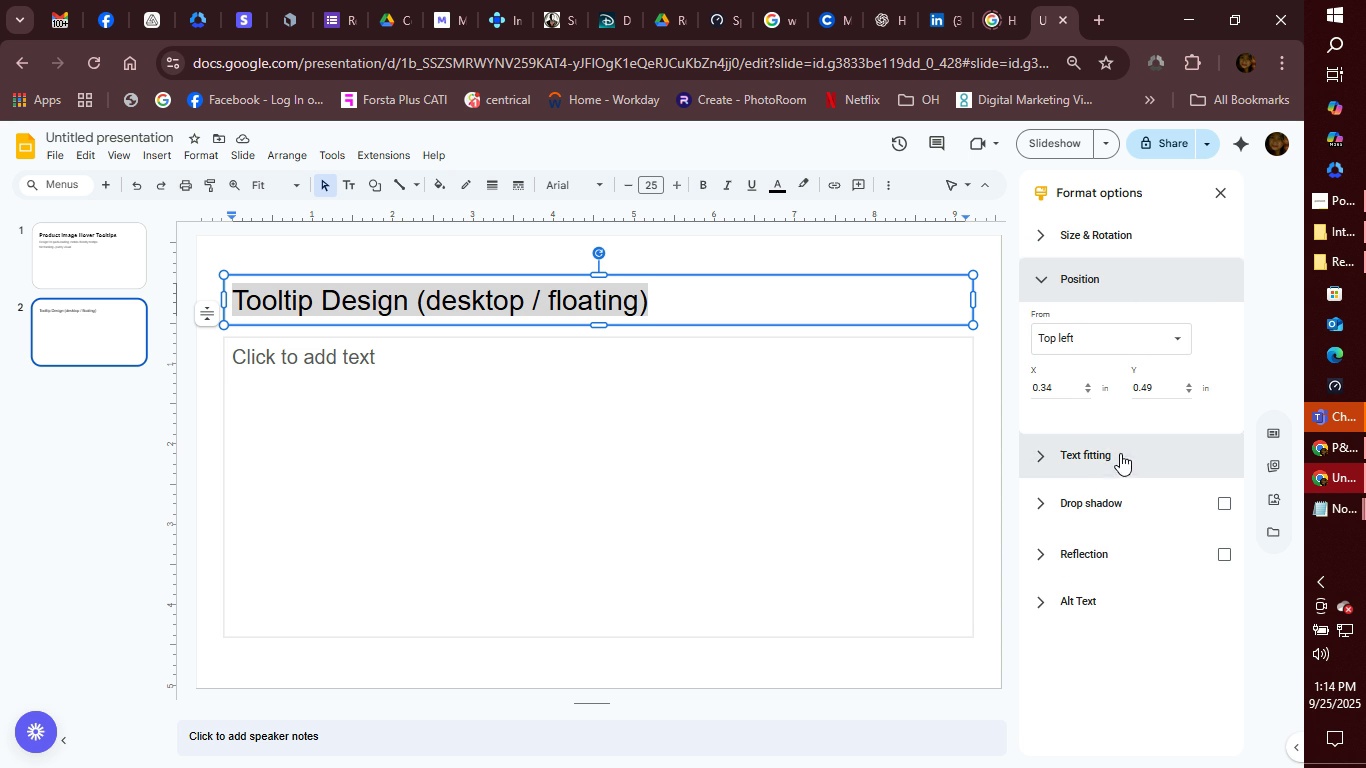 
left_click([1089, 465])
 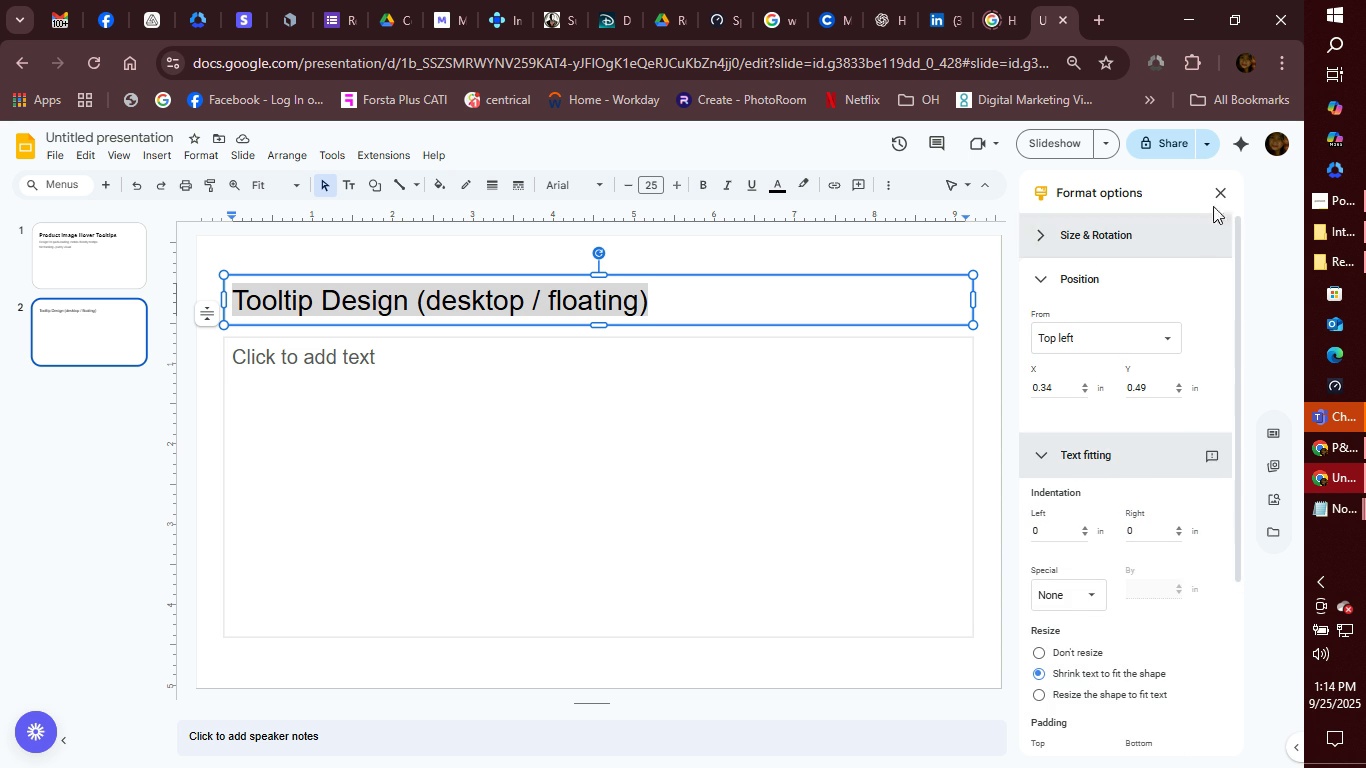 
left_click([1221, 192])
 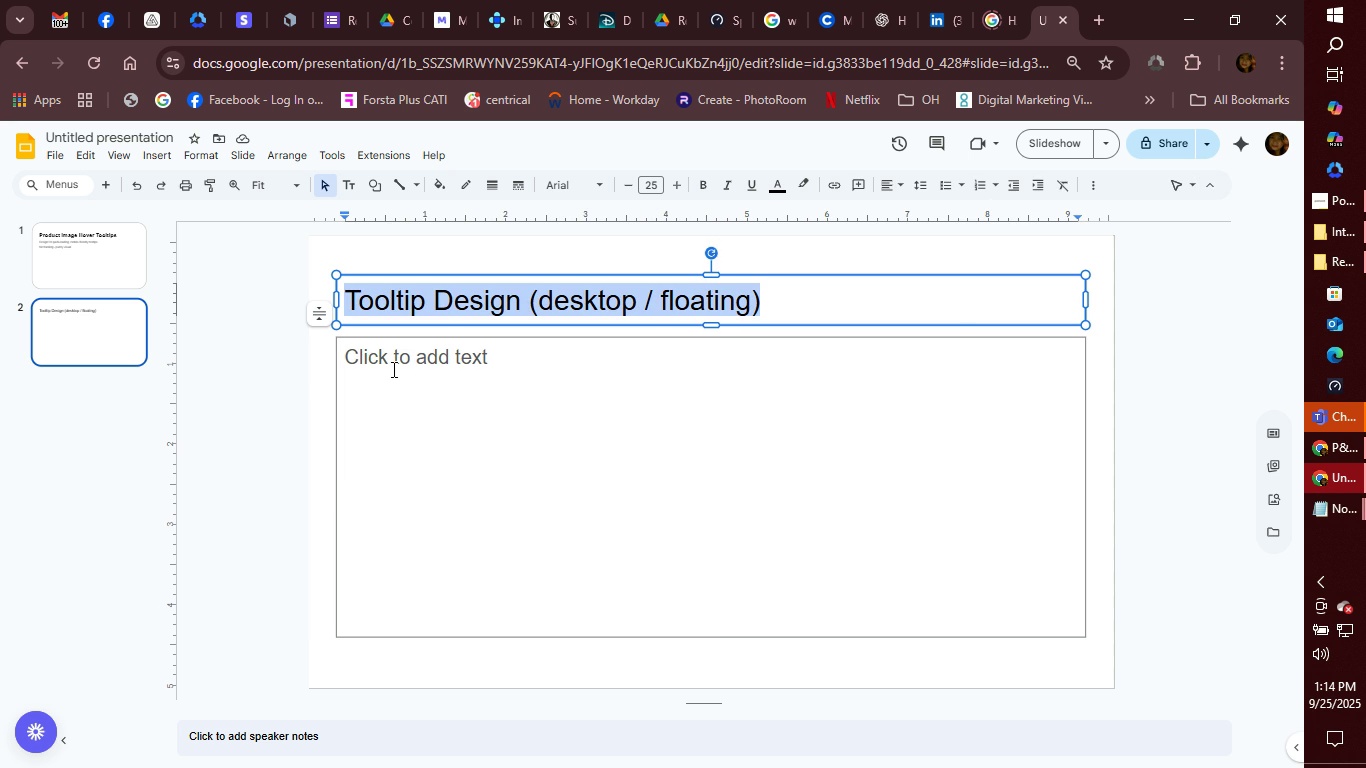 
left_click([392, 369])
 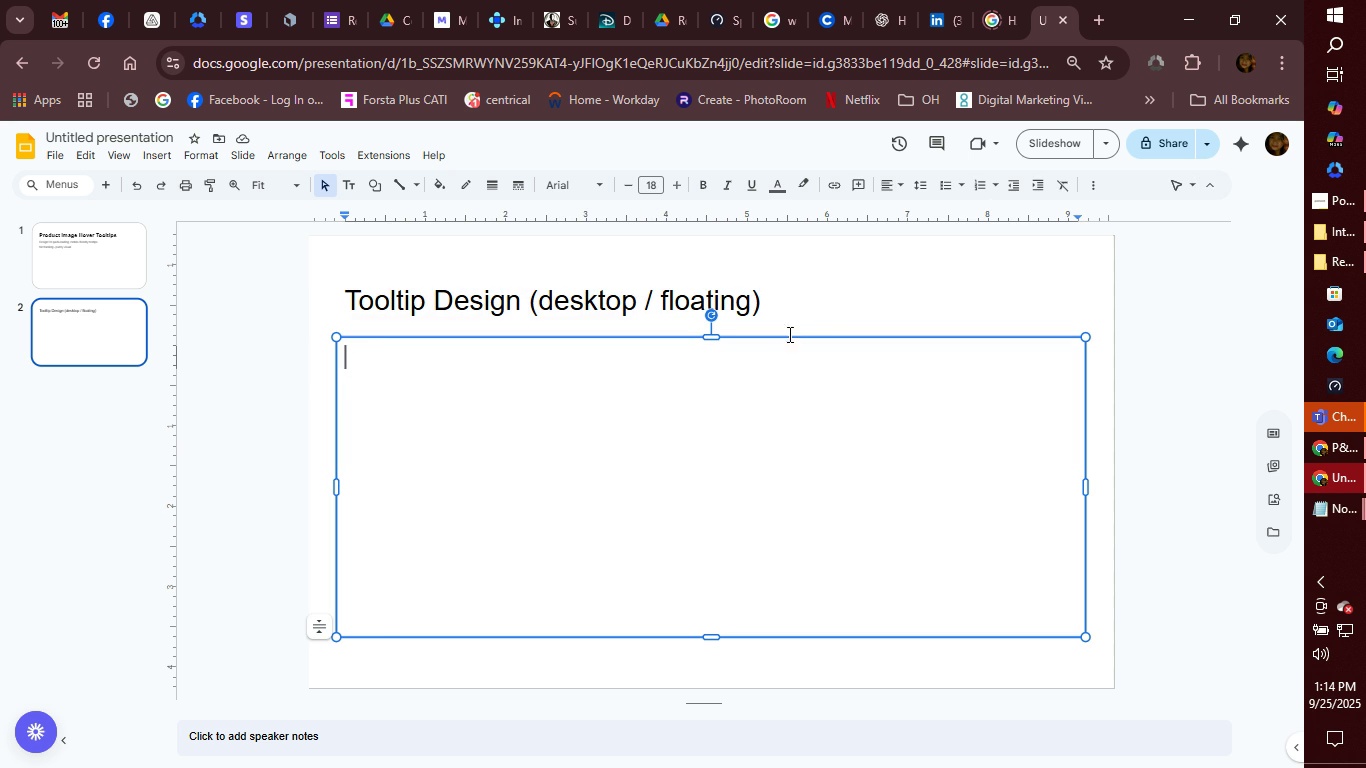 
wait(5.44)
 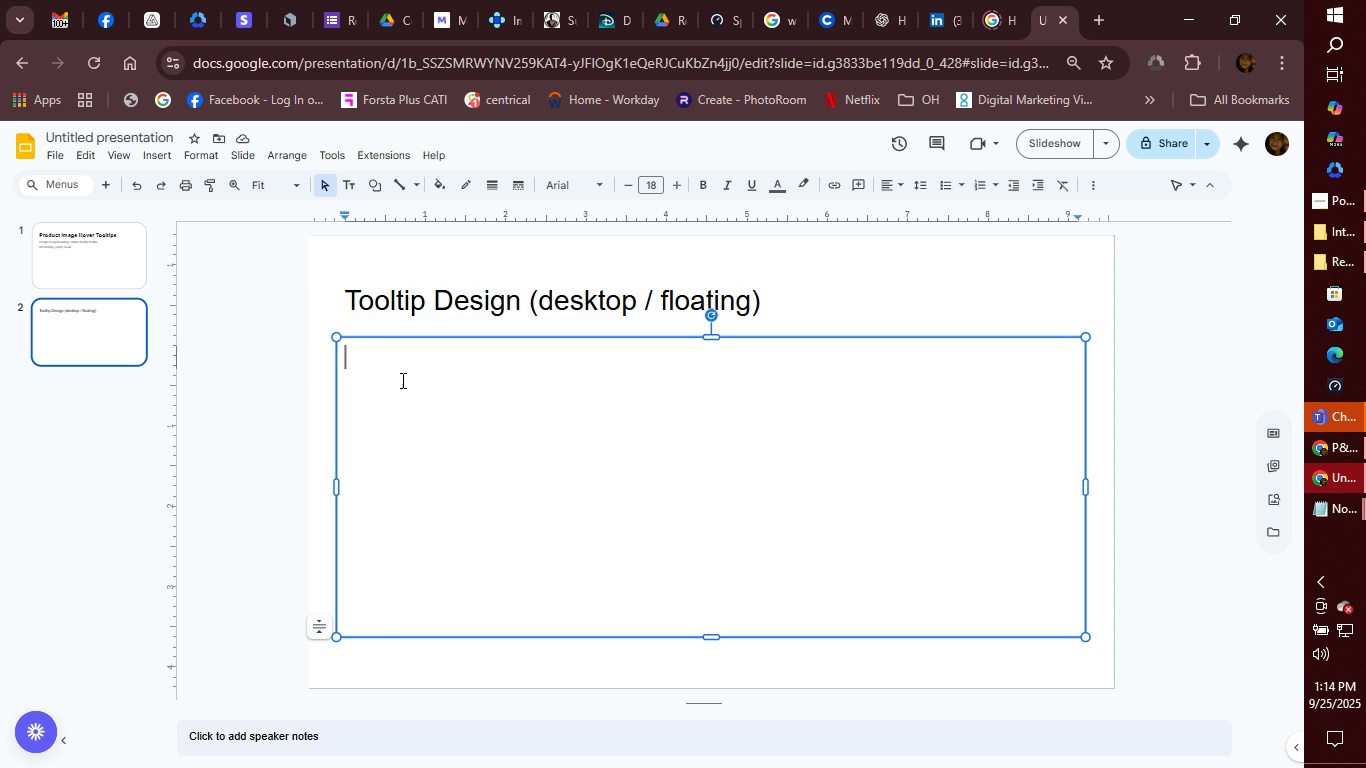 
left_click([771, 299])
 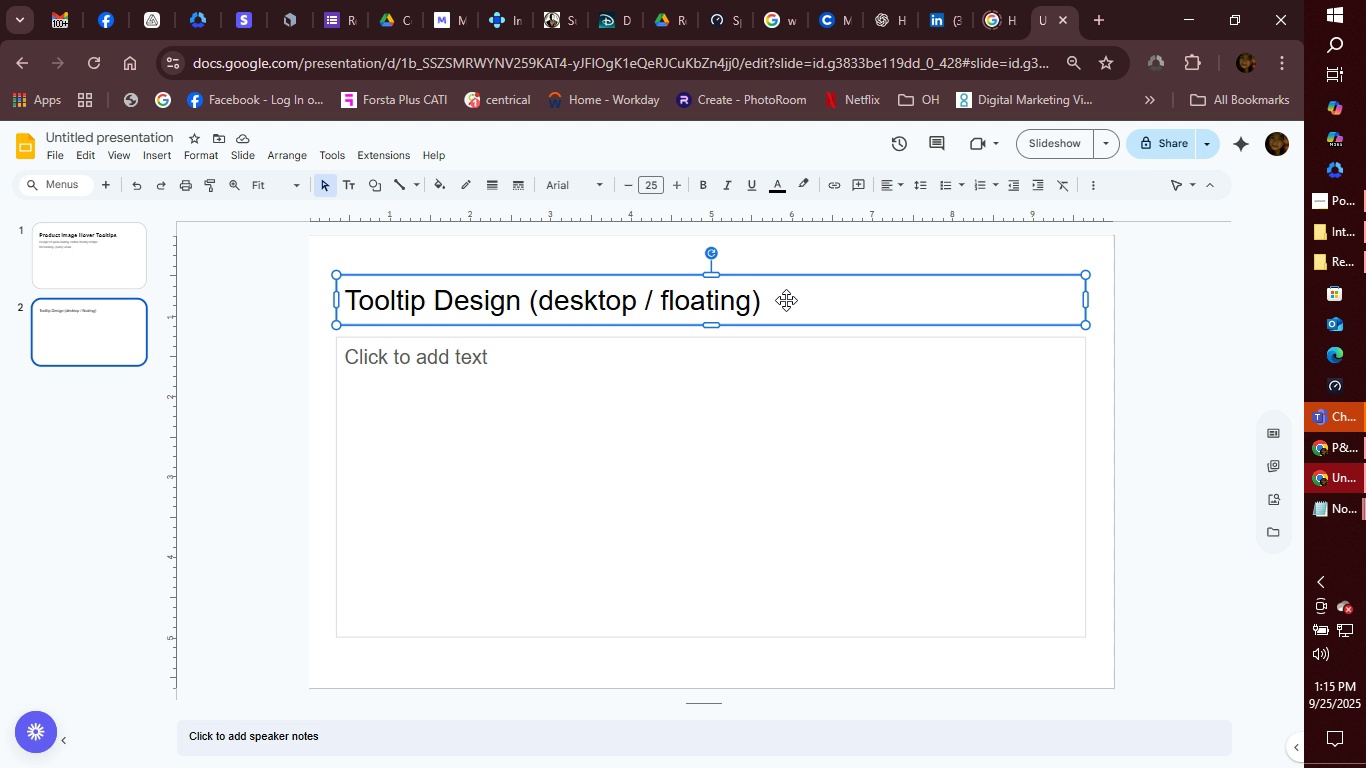 
wait(54.2)
 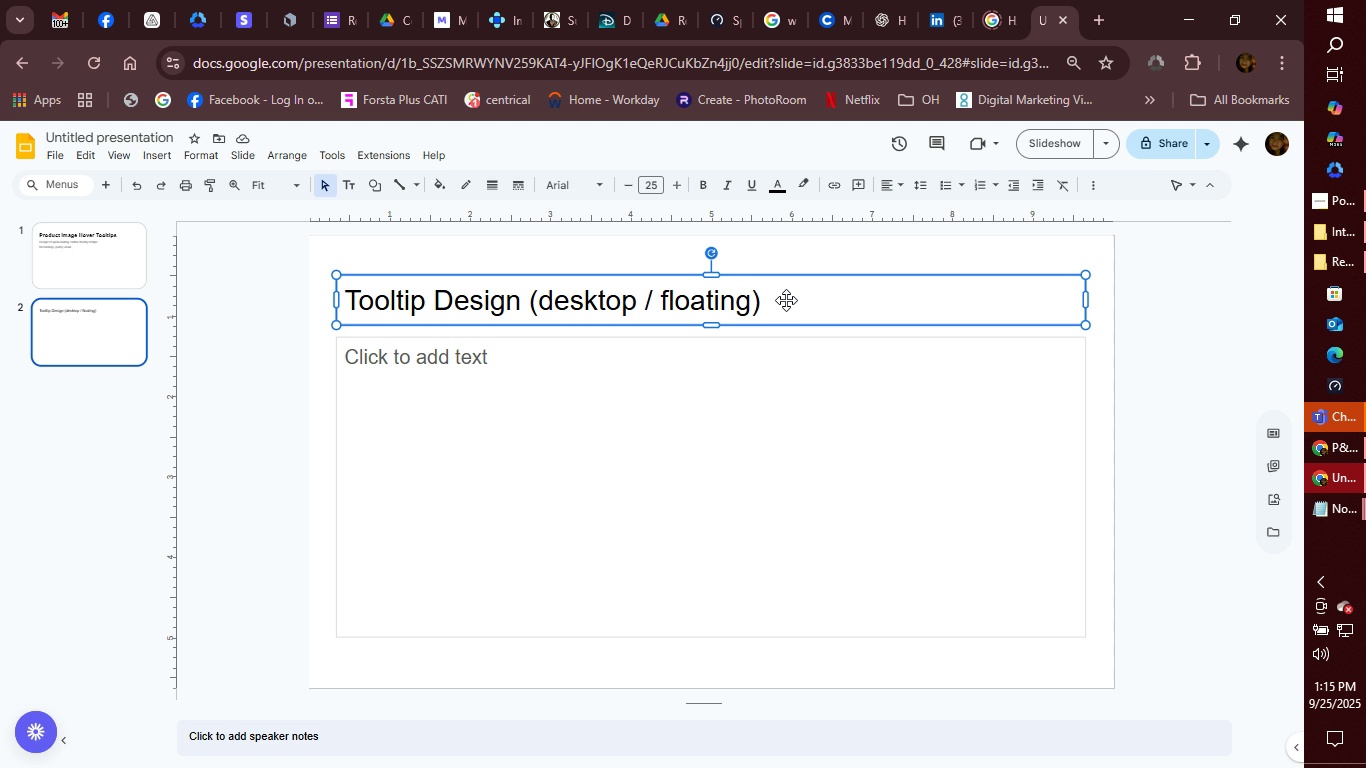 
double_click([724, 294])